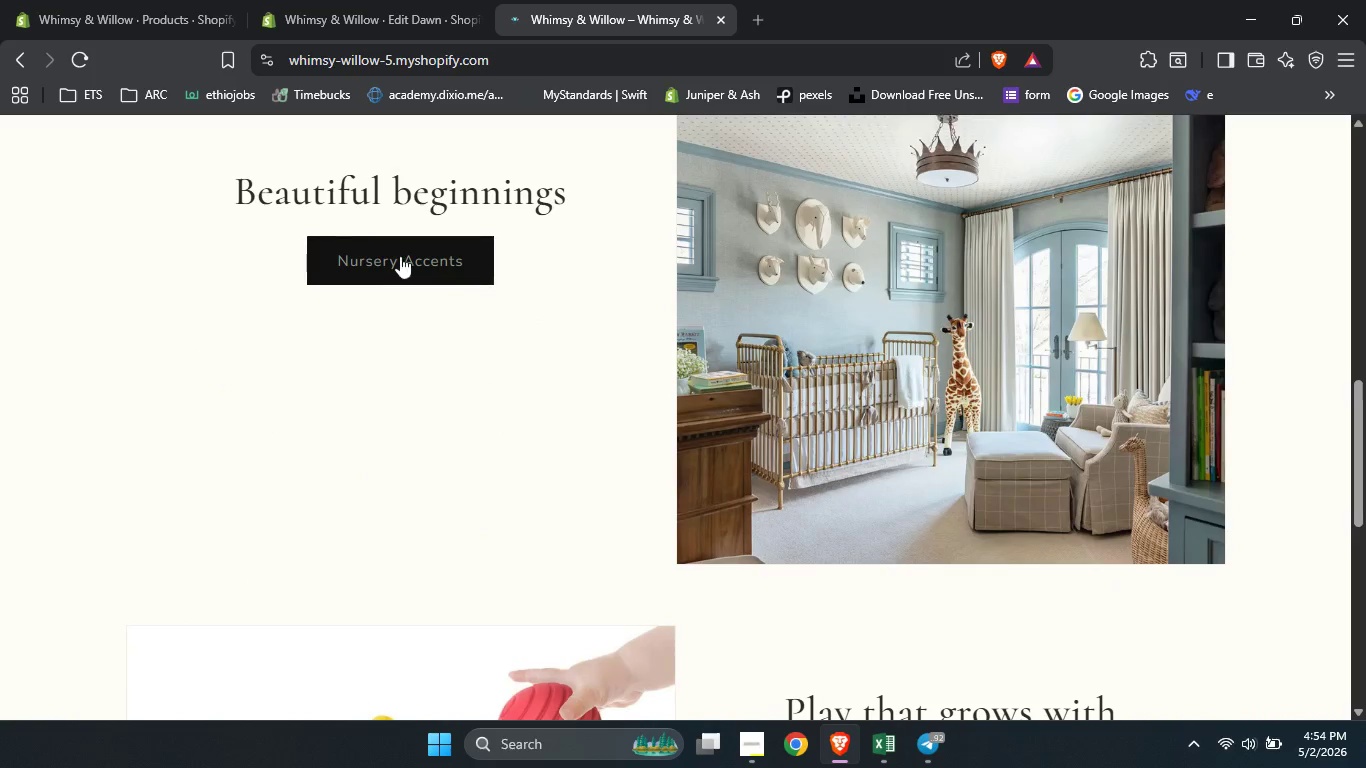 
left_click([400, 256])
 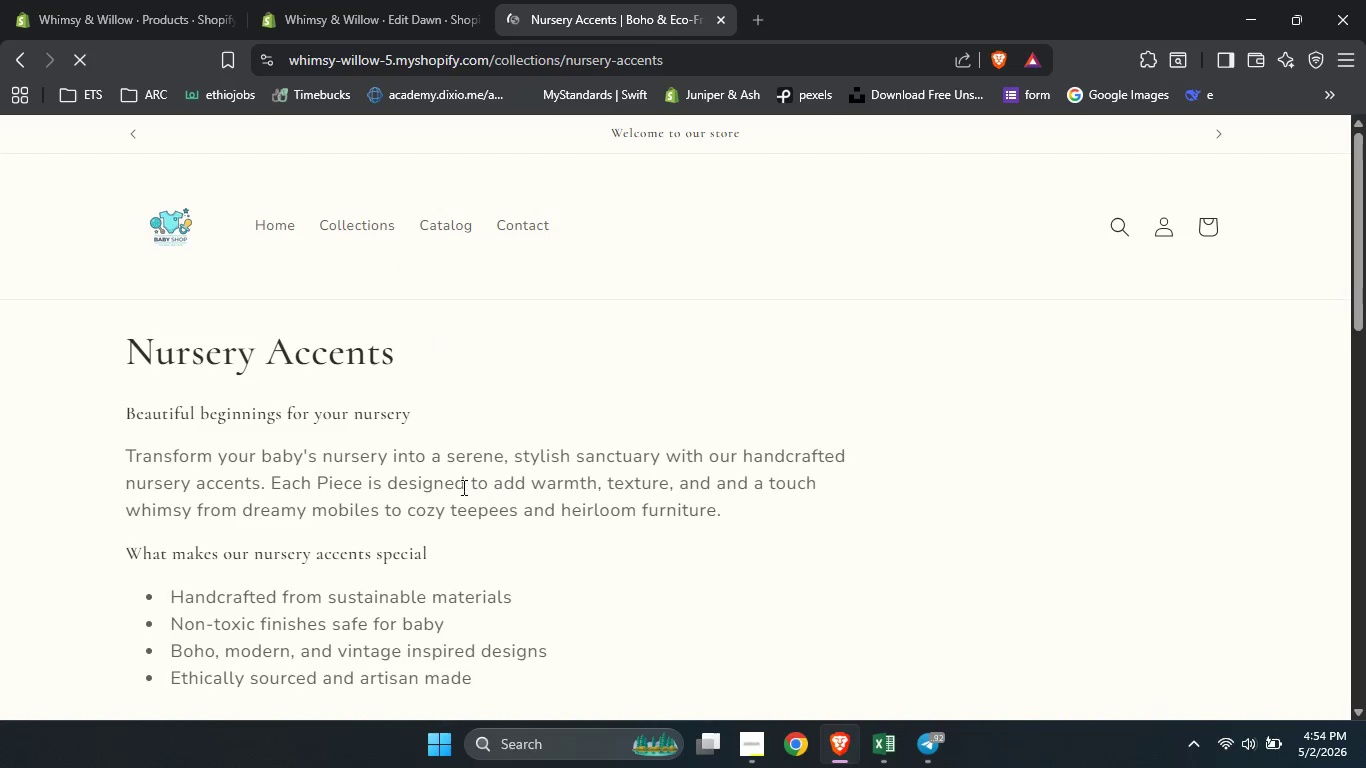 
scroll: coordinate [464, 495], scroll_direction: down, amount: 5.0
 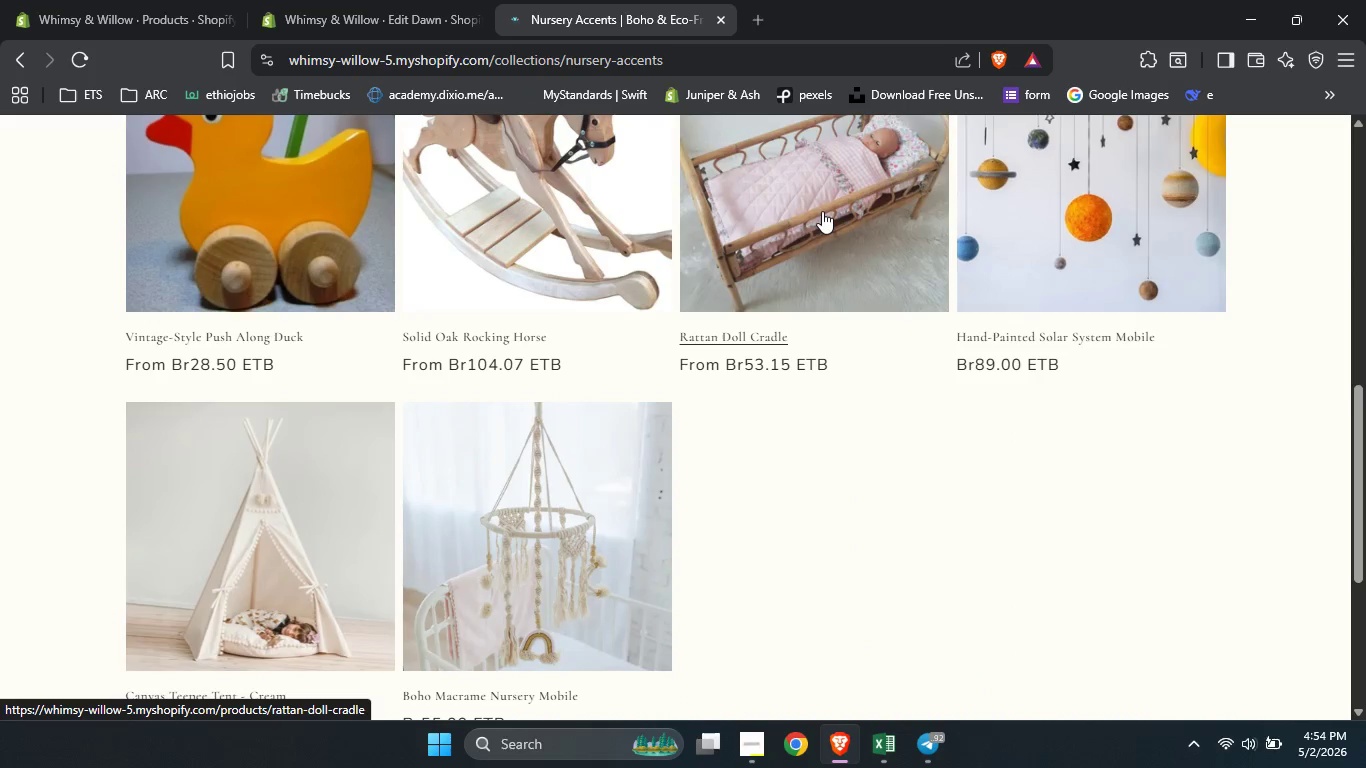 
left_click([570, 570])
 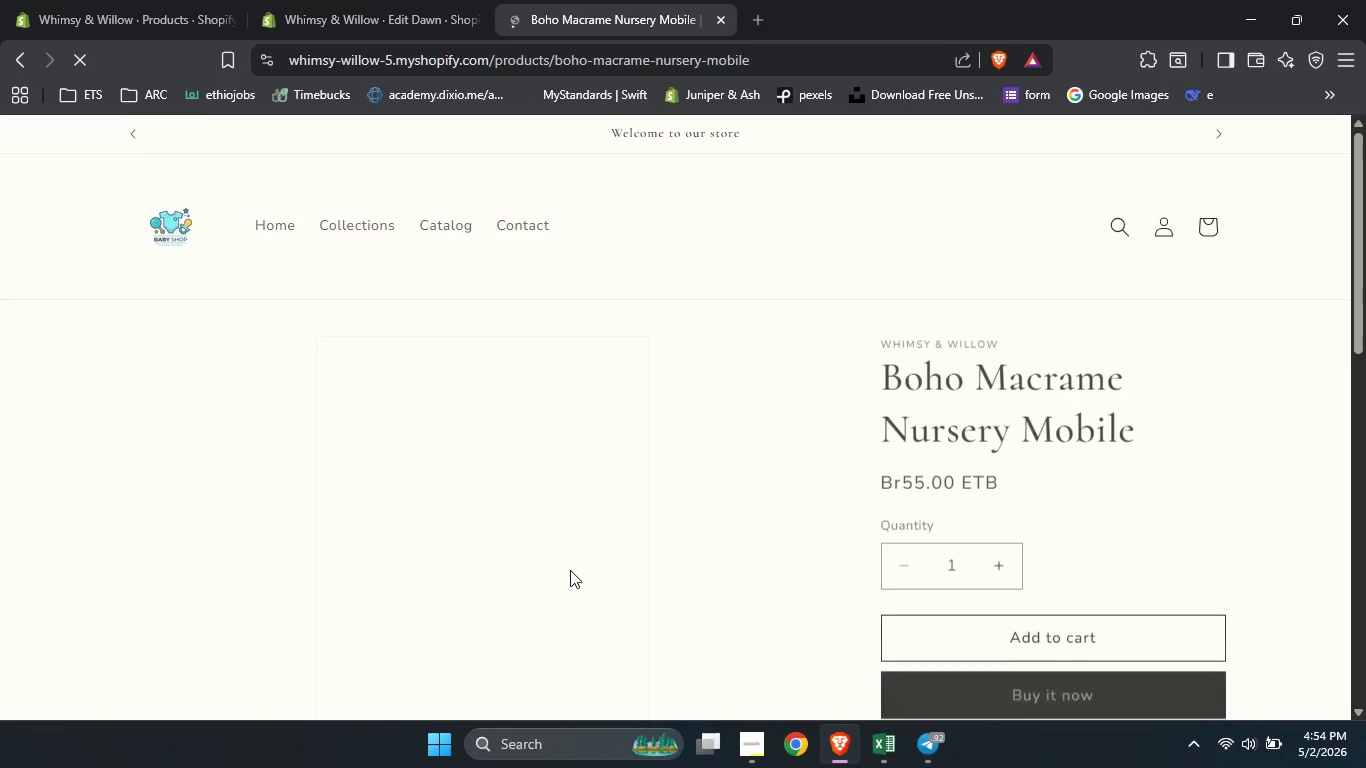 
scroll: coordinate [570, 572], scroll_direction: up, amount: 5.0
 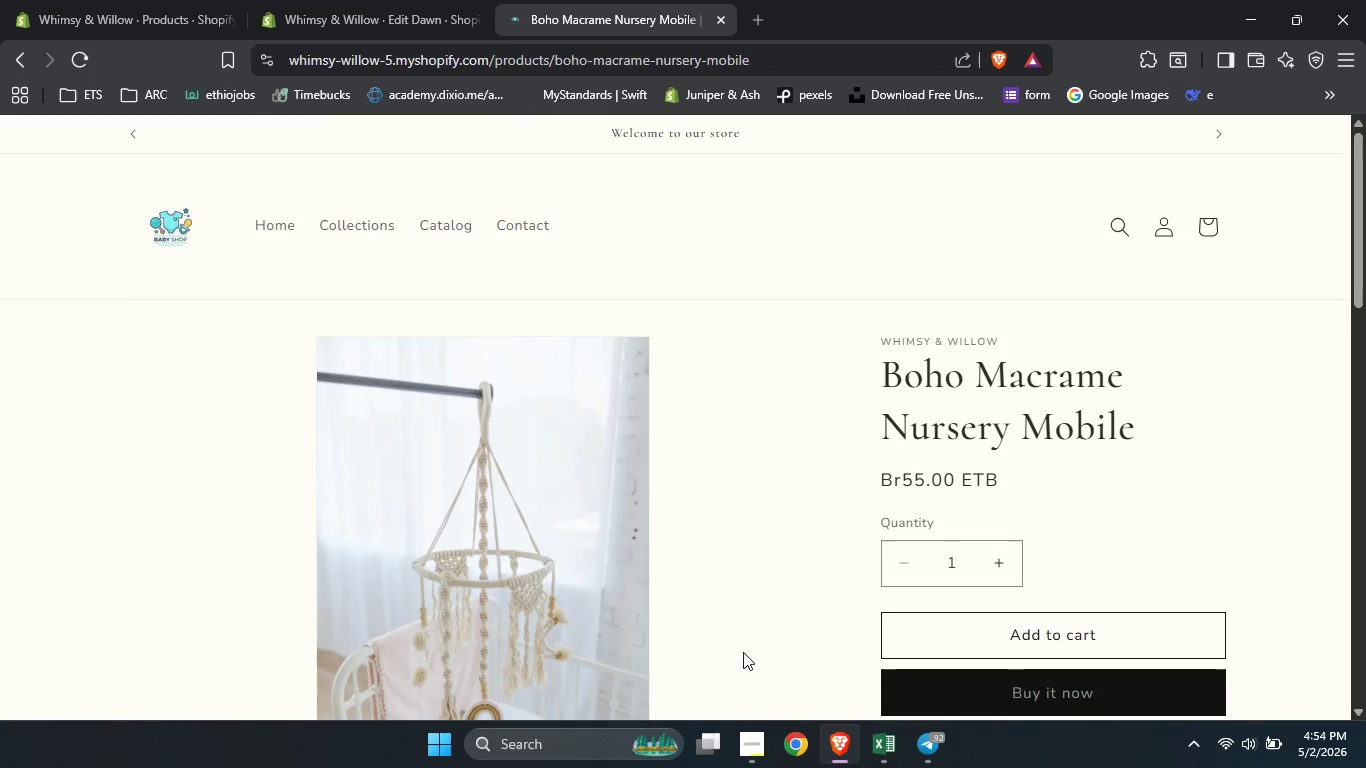 
left_click([762, 753])